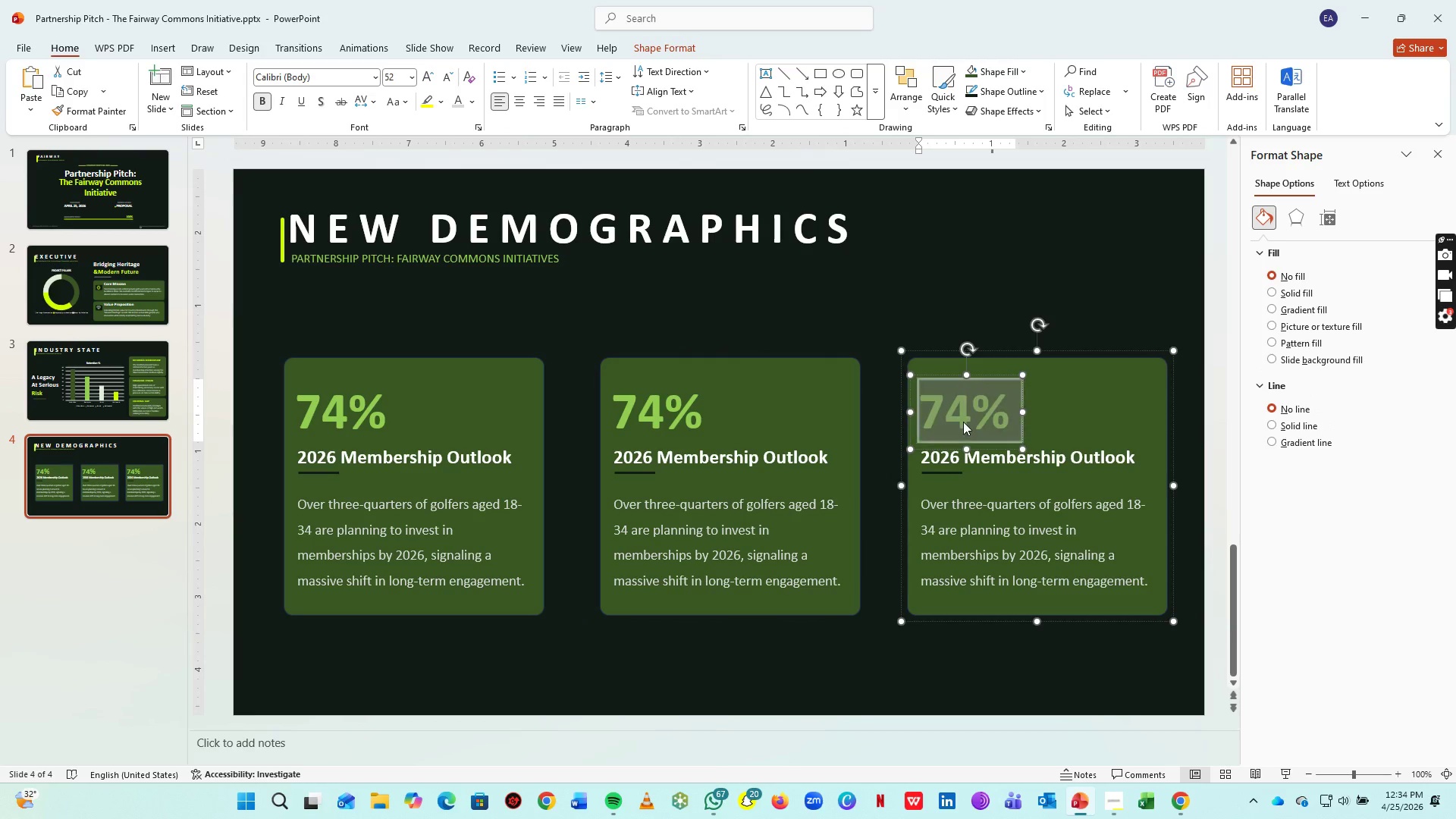 
key(Control+A)
 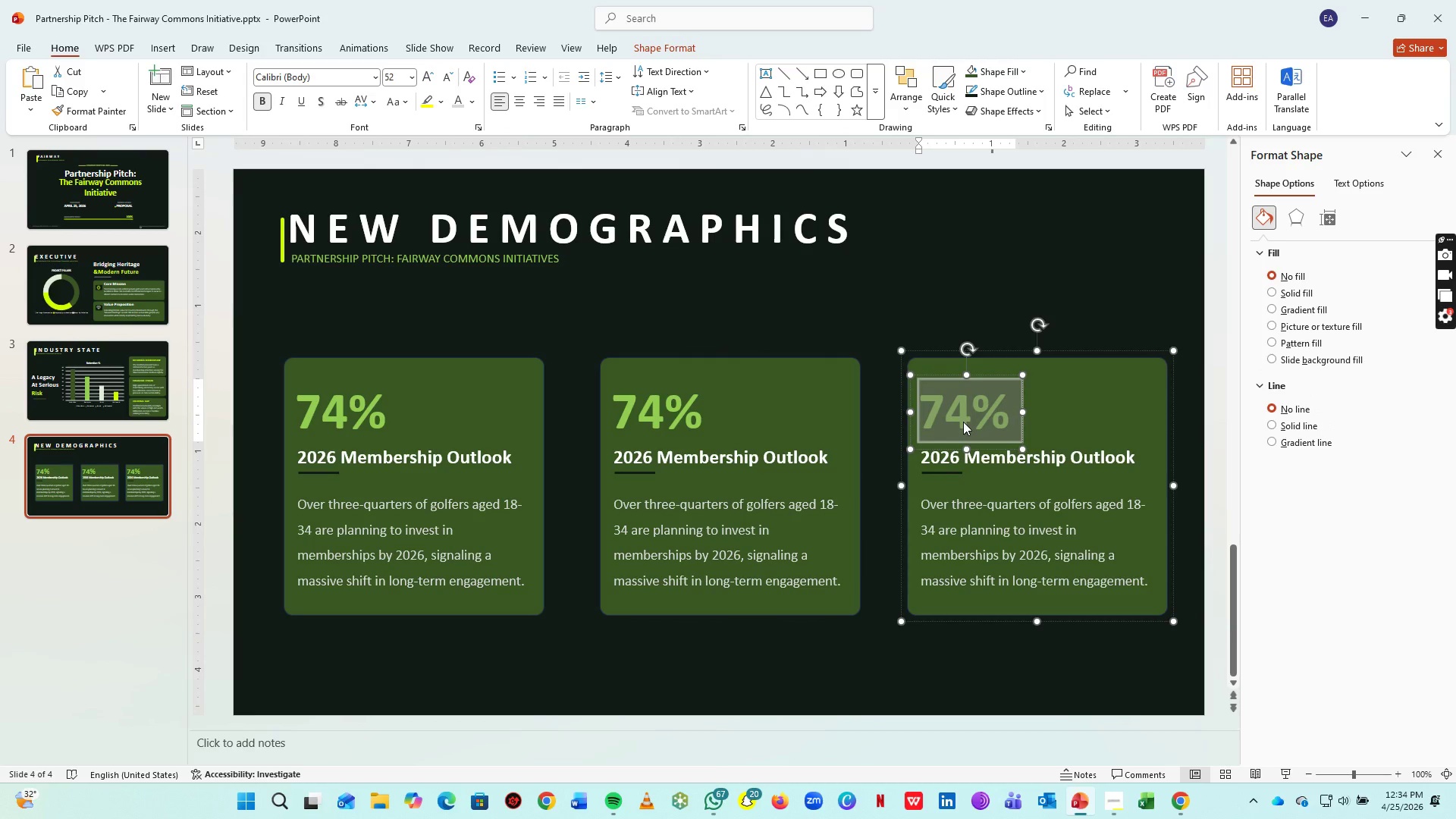 
type(TECH)
 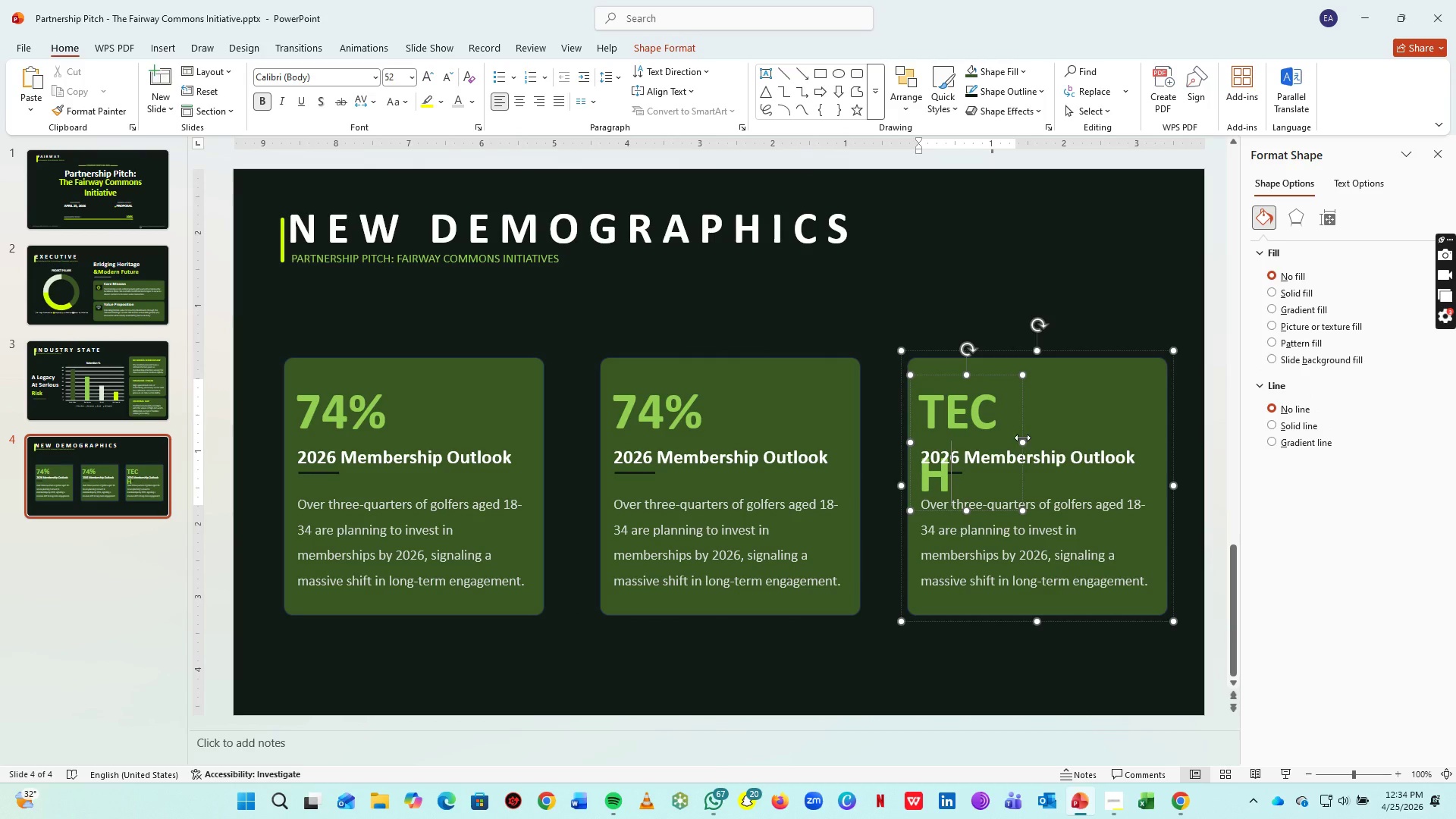 
left_click_drag(start_coordinate=[1022, 446], to_coordinate=[1055, 441])
 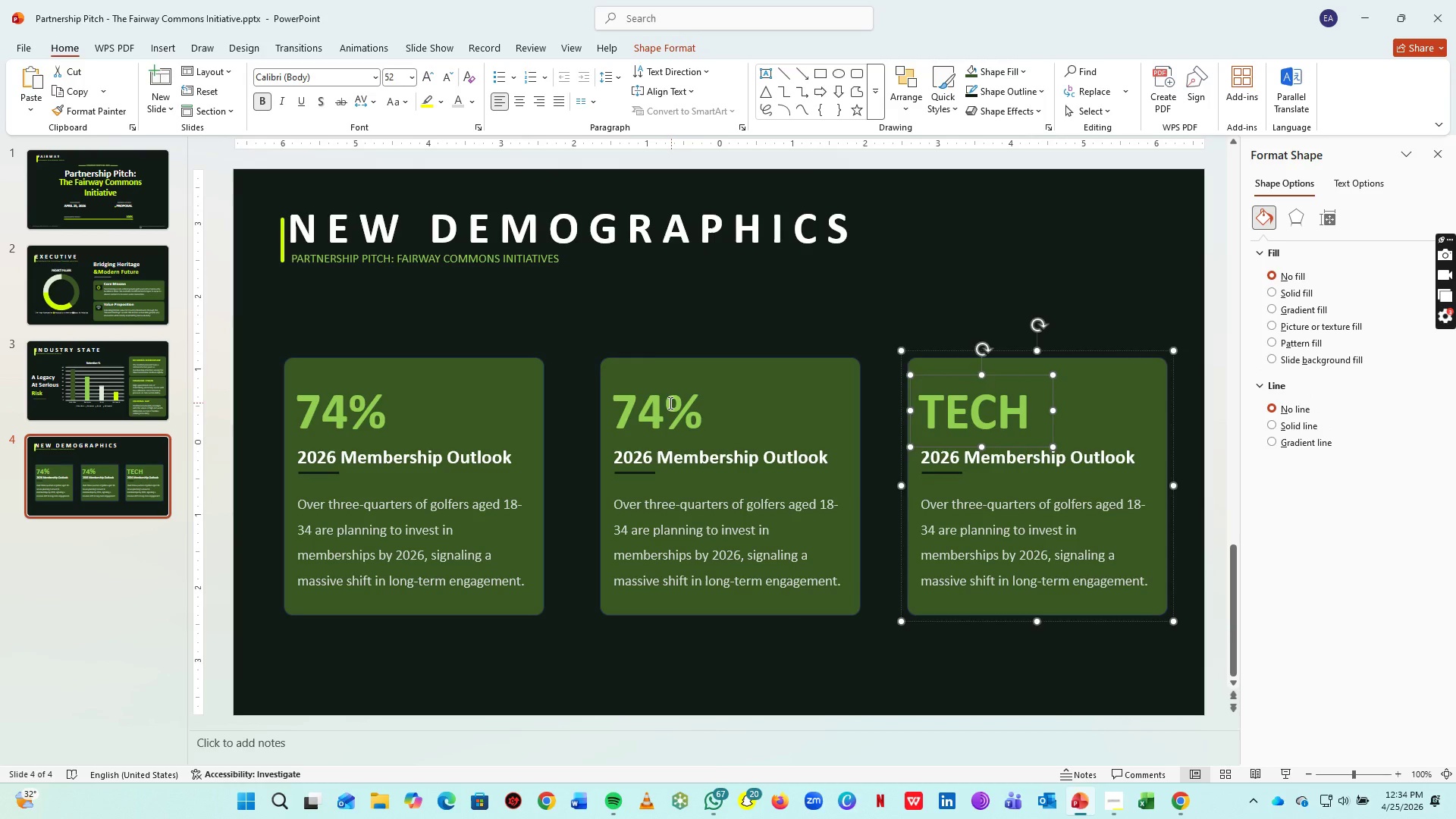 
left_click([665, 401])
 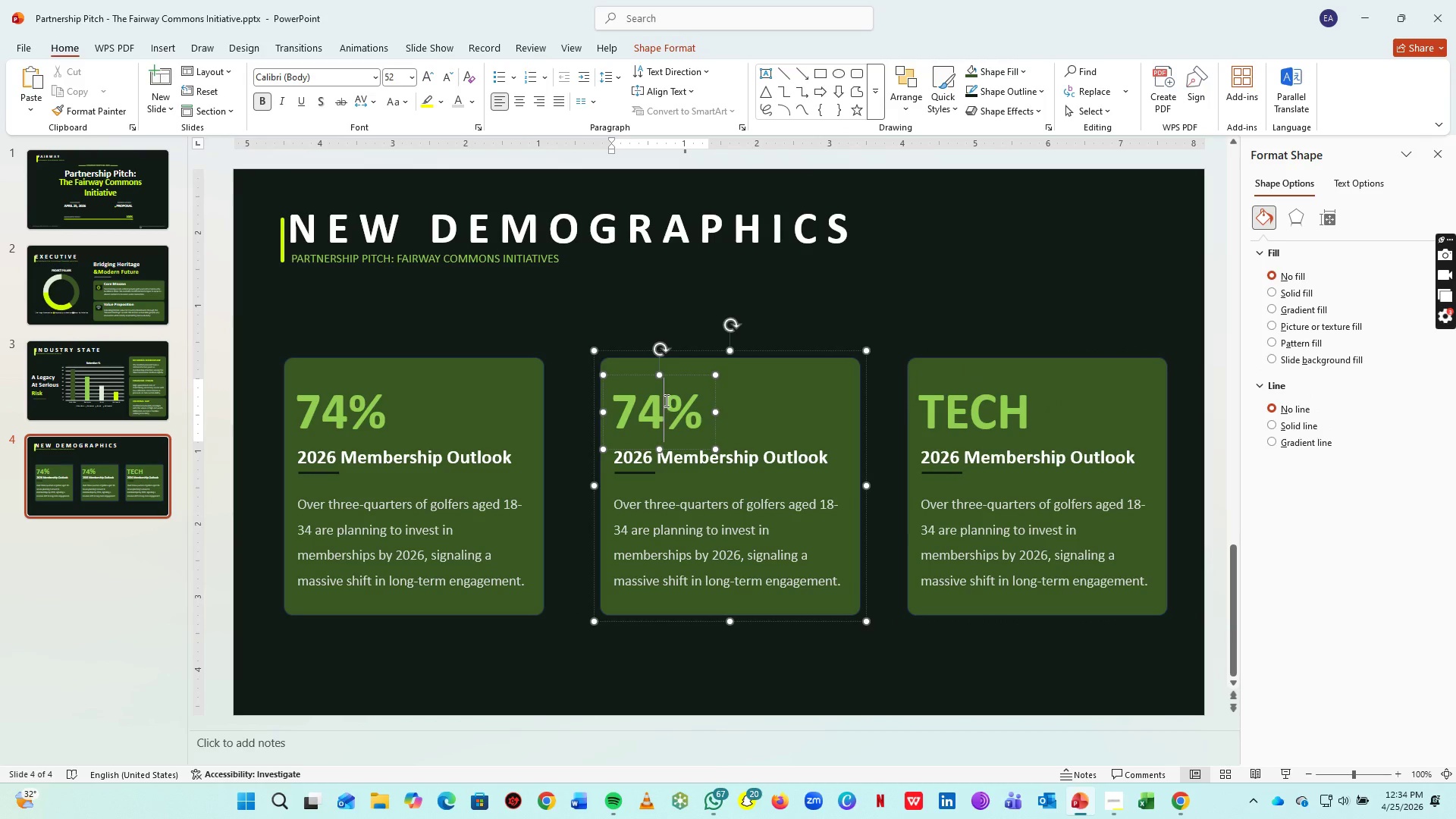 
key(Control+A)
 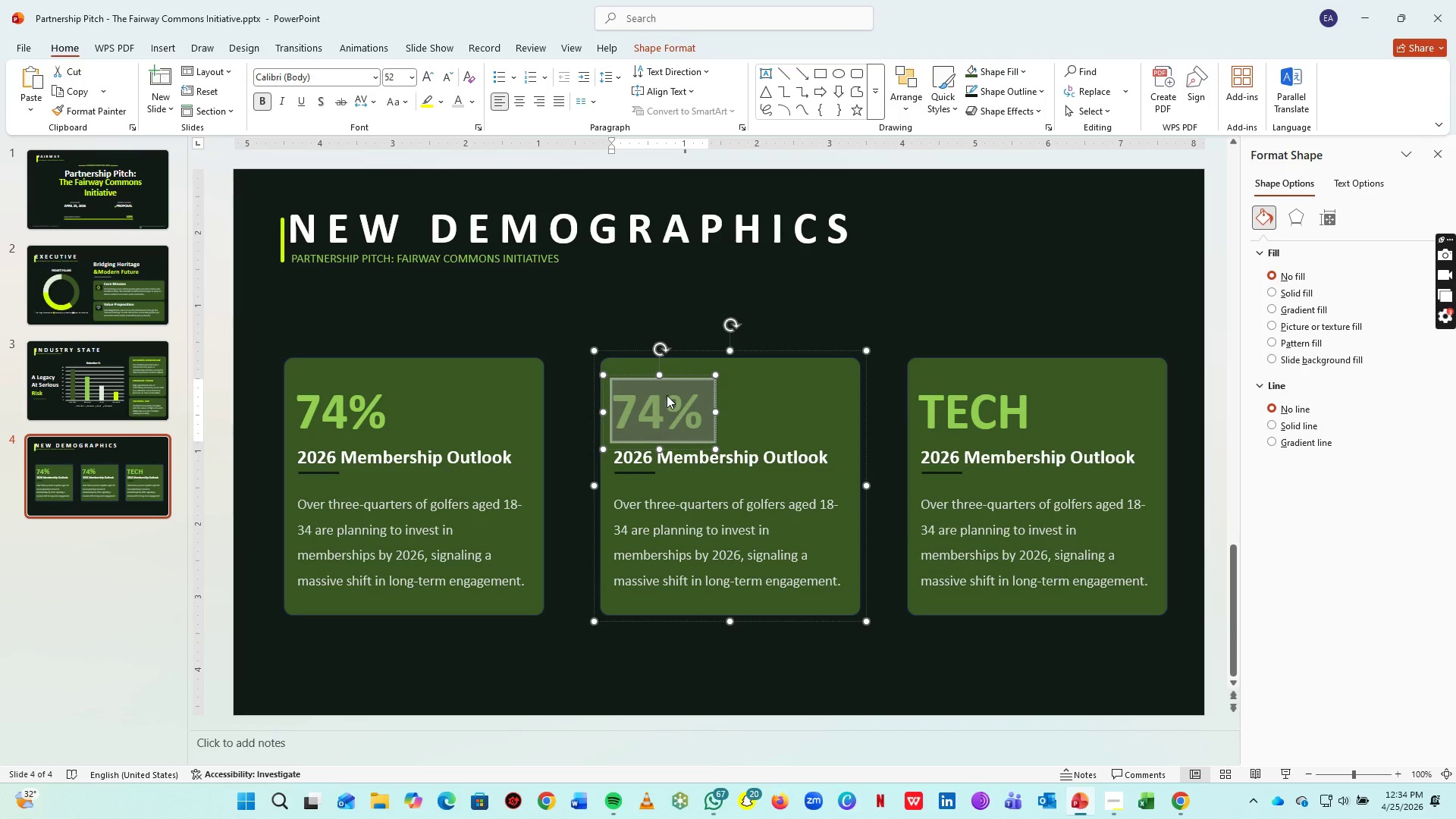 
type(-7 TY)
 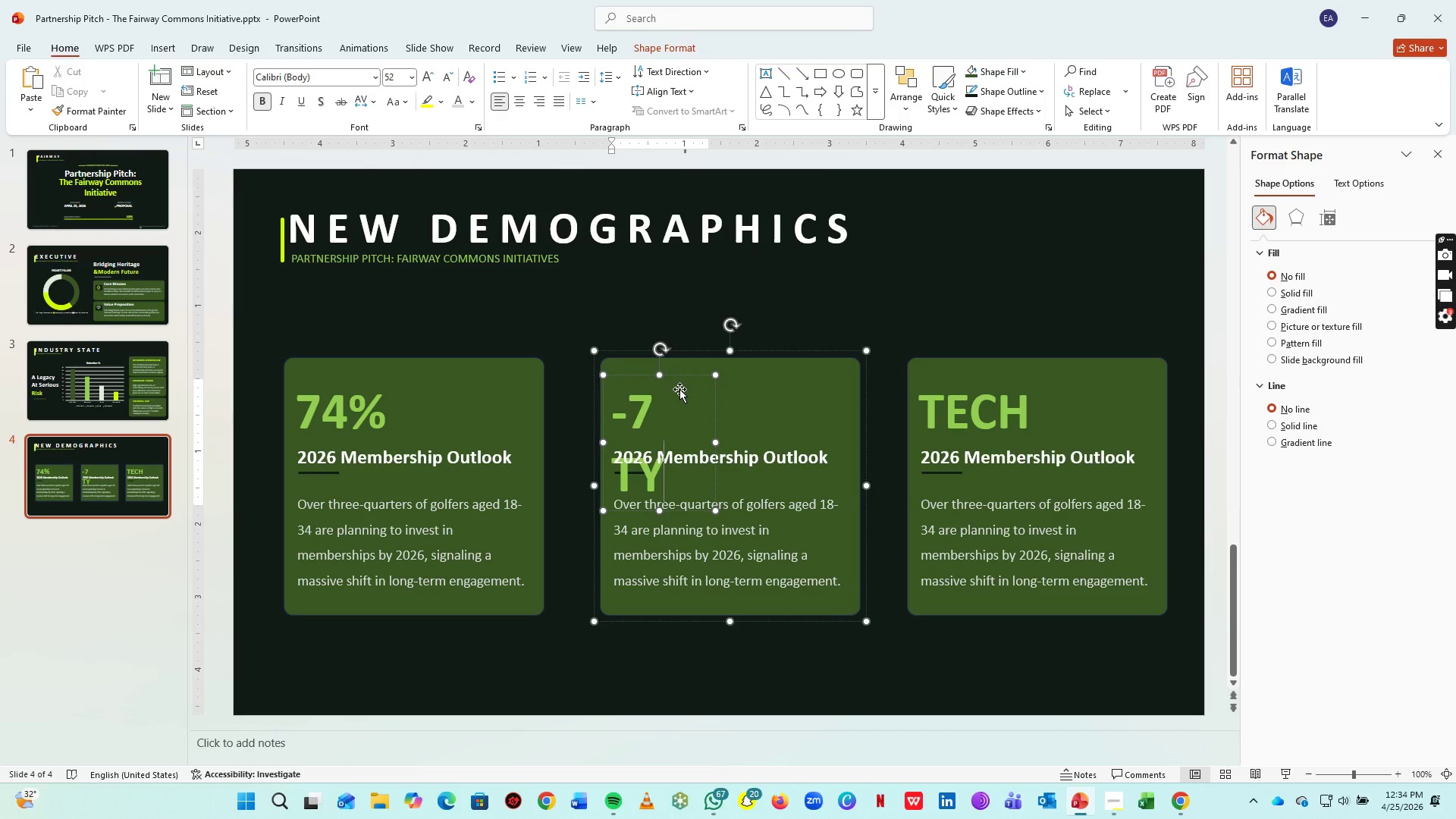 
key(Backspace)
key(Backspace)
type(YRS)
 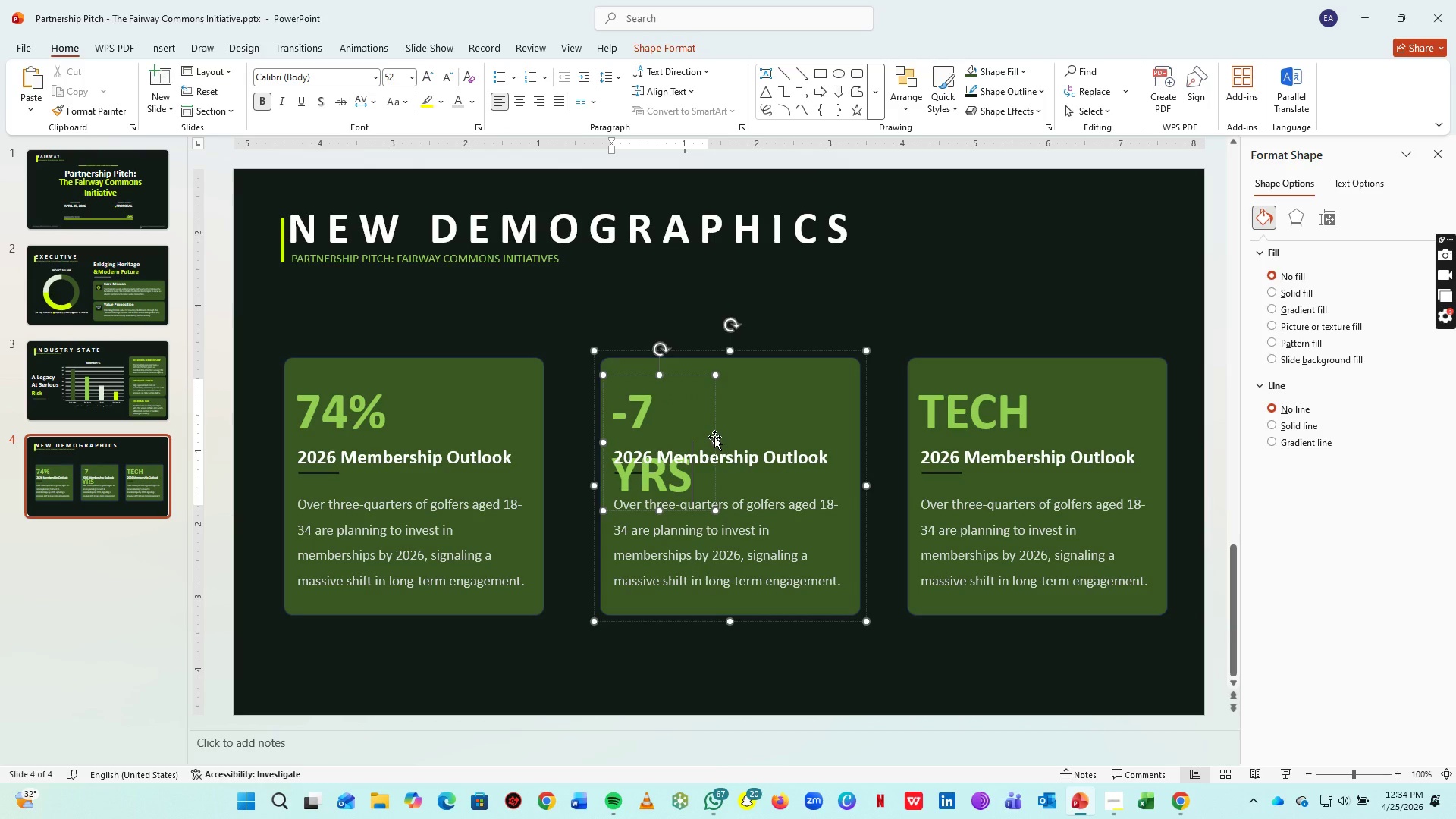 
left_click_drag(start_coordinate=[714, 438], to_coordinate=[770, 440])
 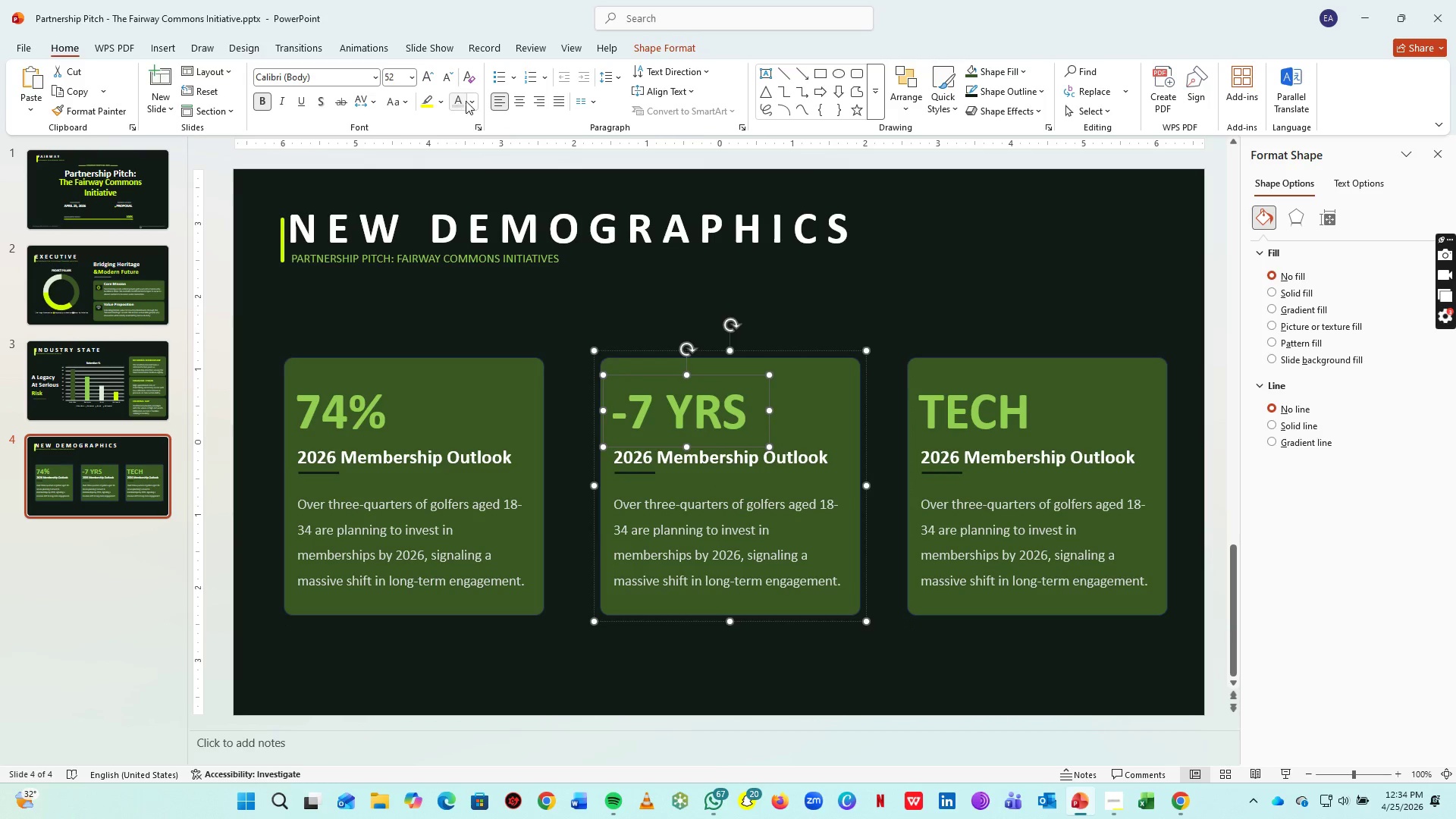 
left_click([476, 101])
 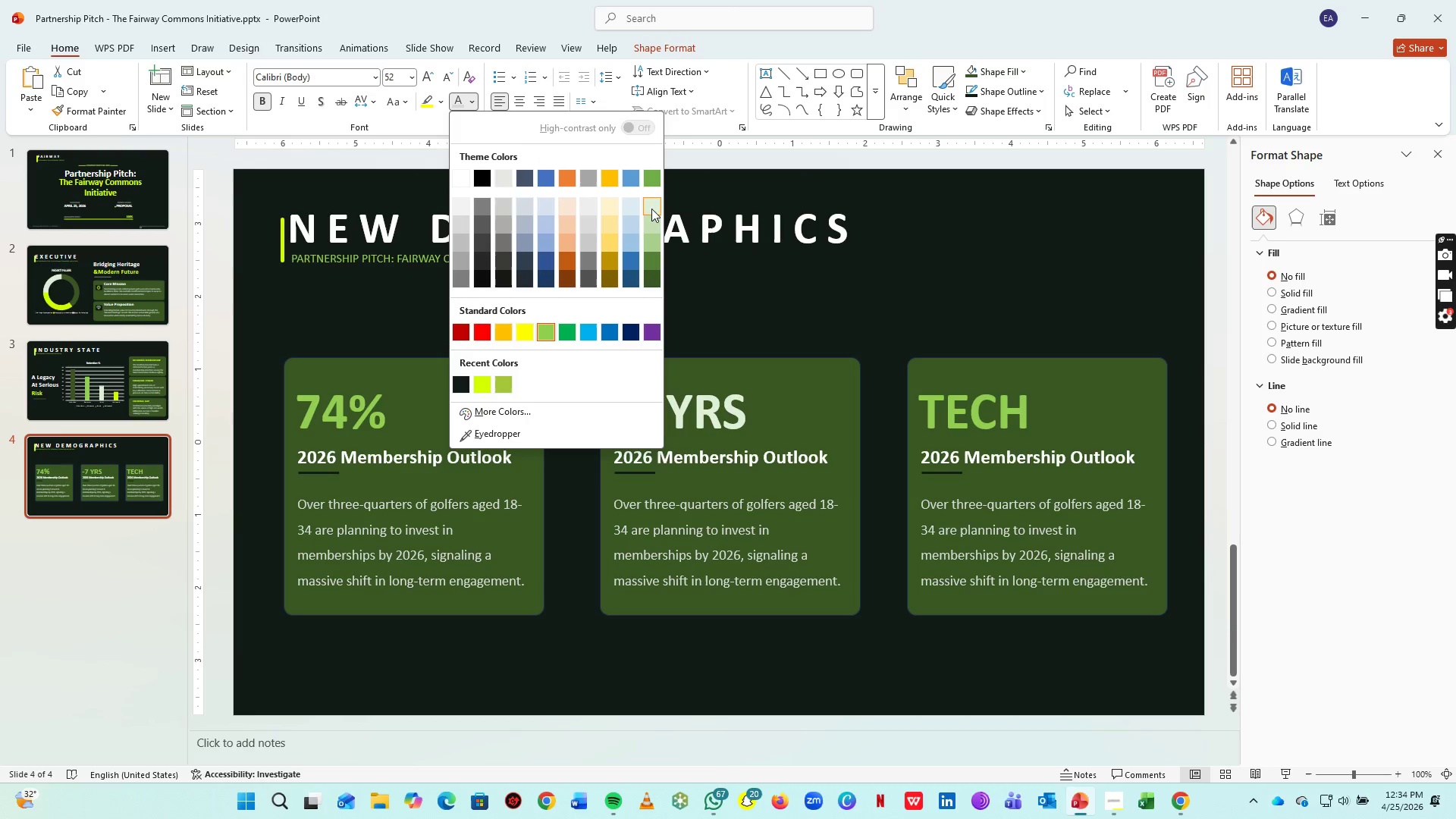 
left_click([654, 207])
 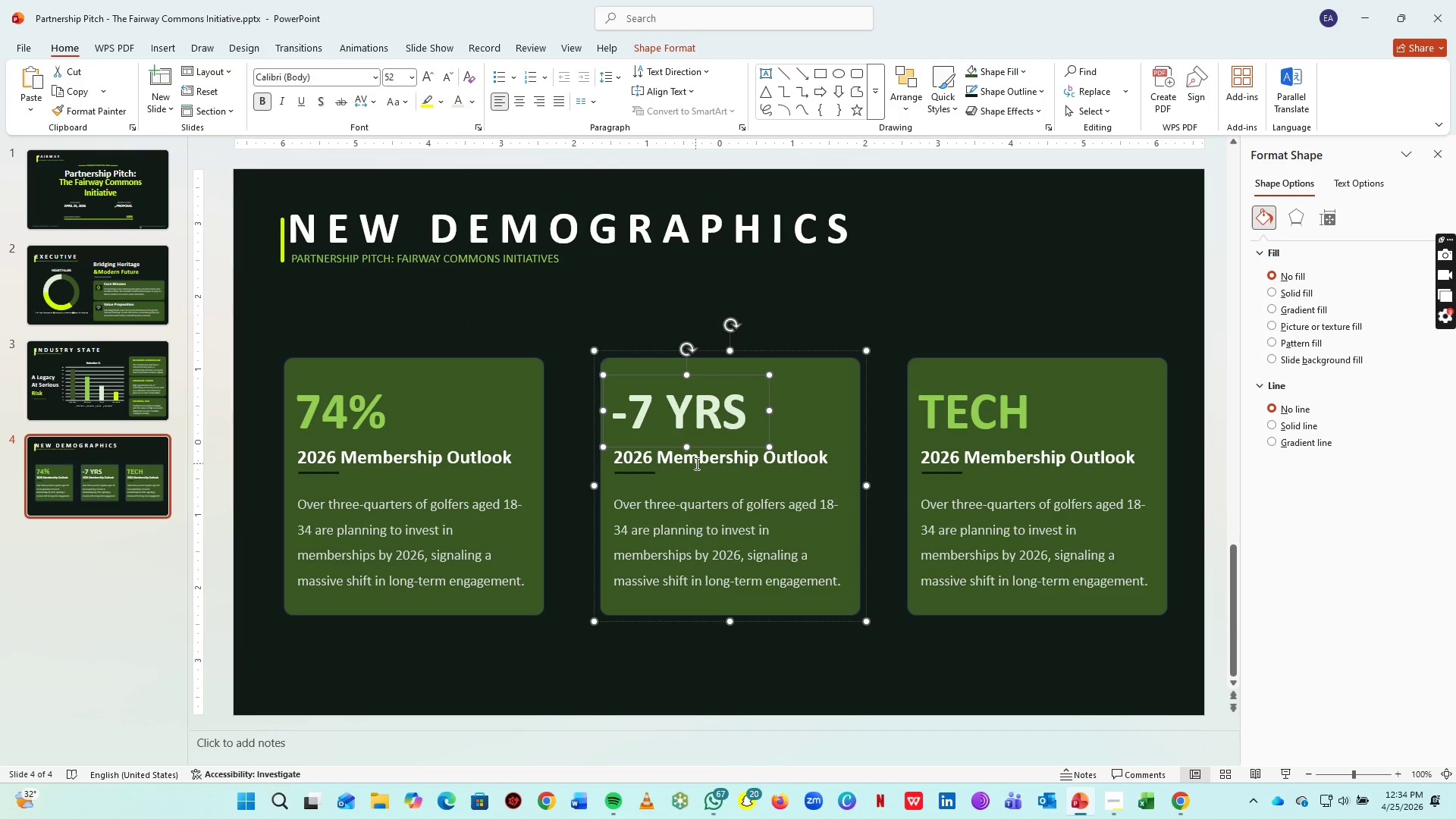 
left_click([695, 463])
 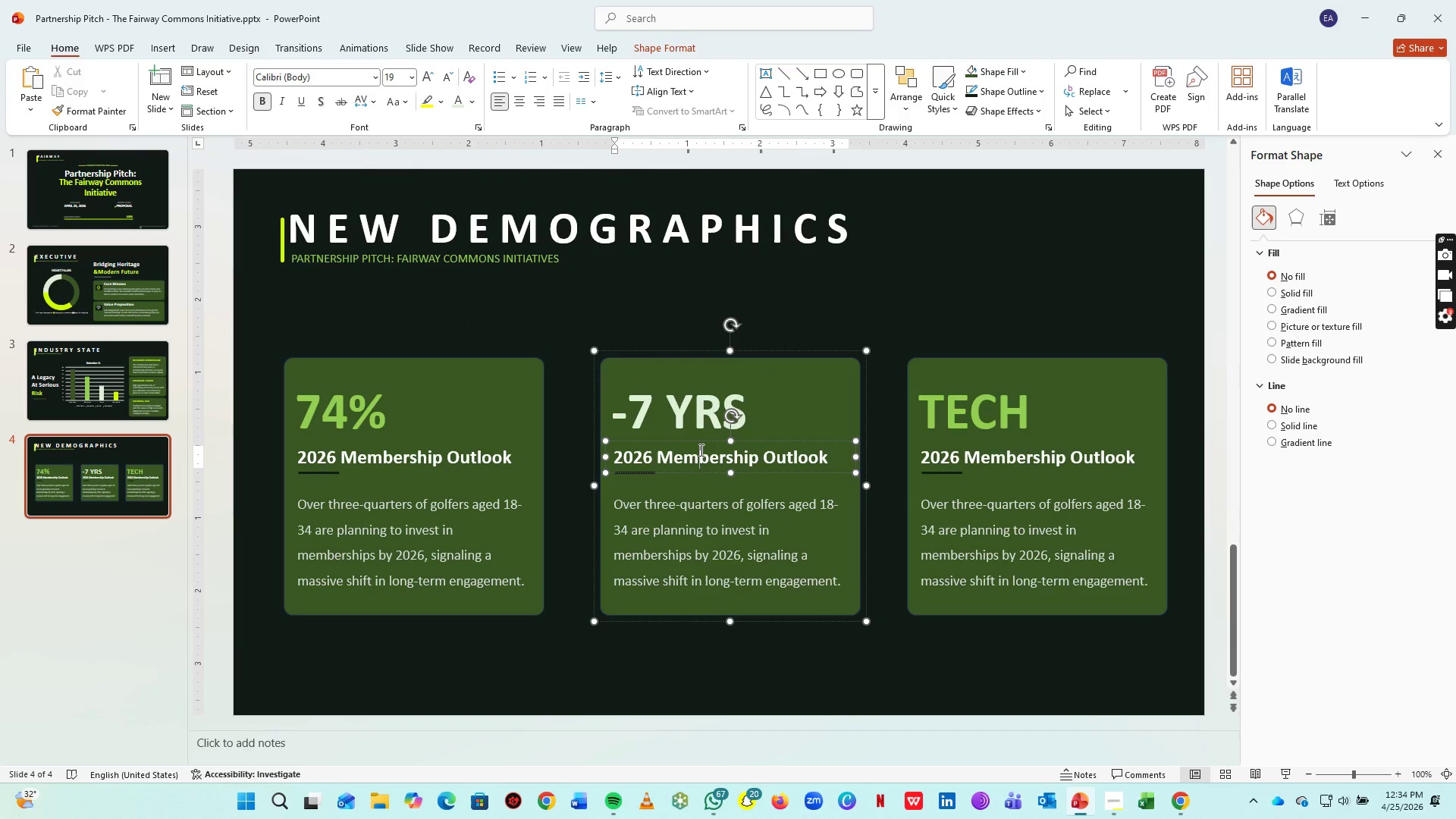 
key(Control+A)
 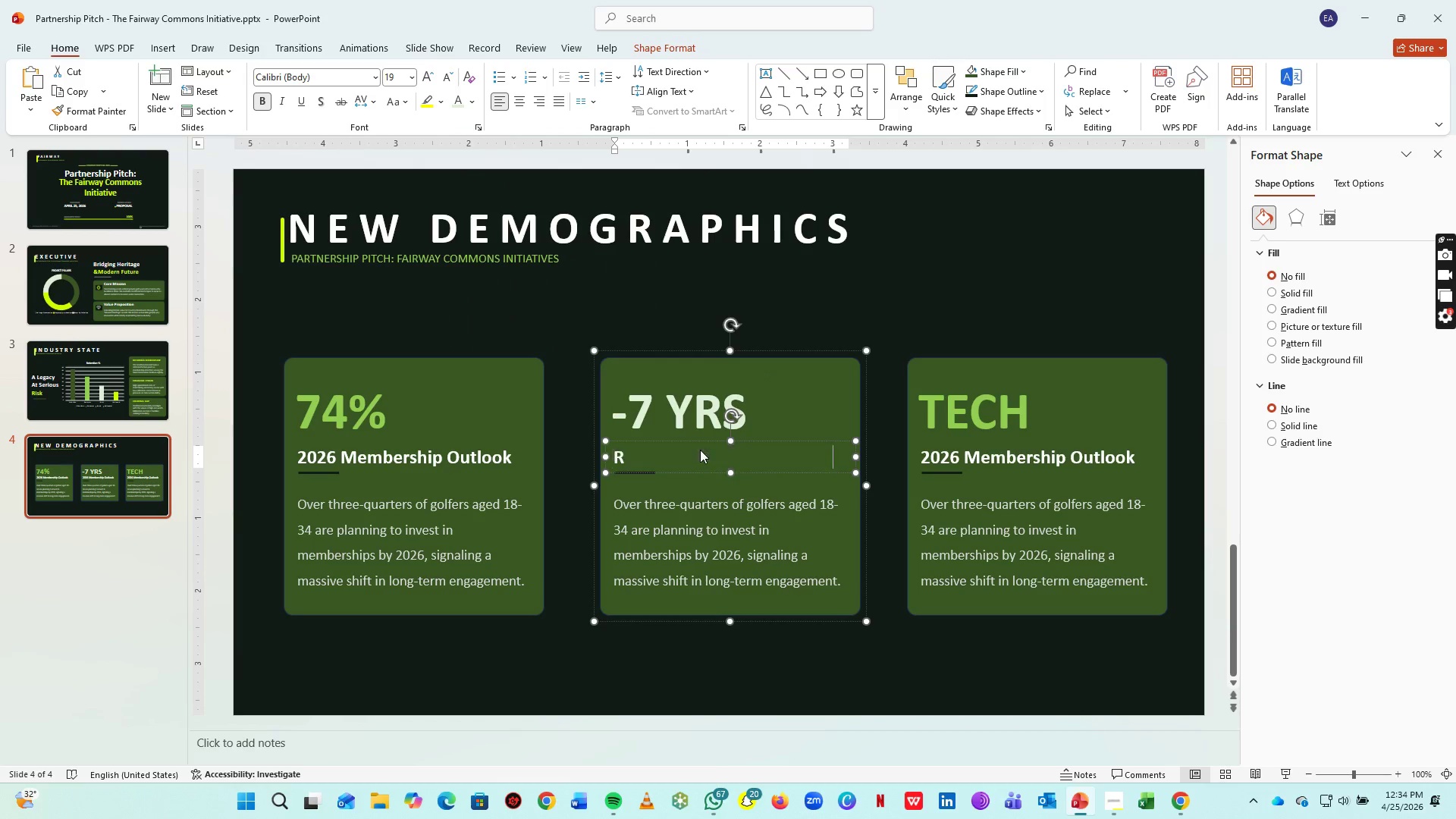 
type(Rapd De-Ading Trend)
 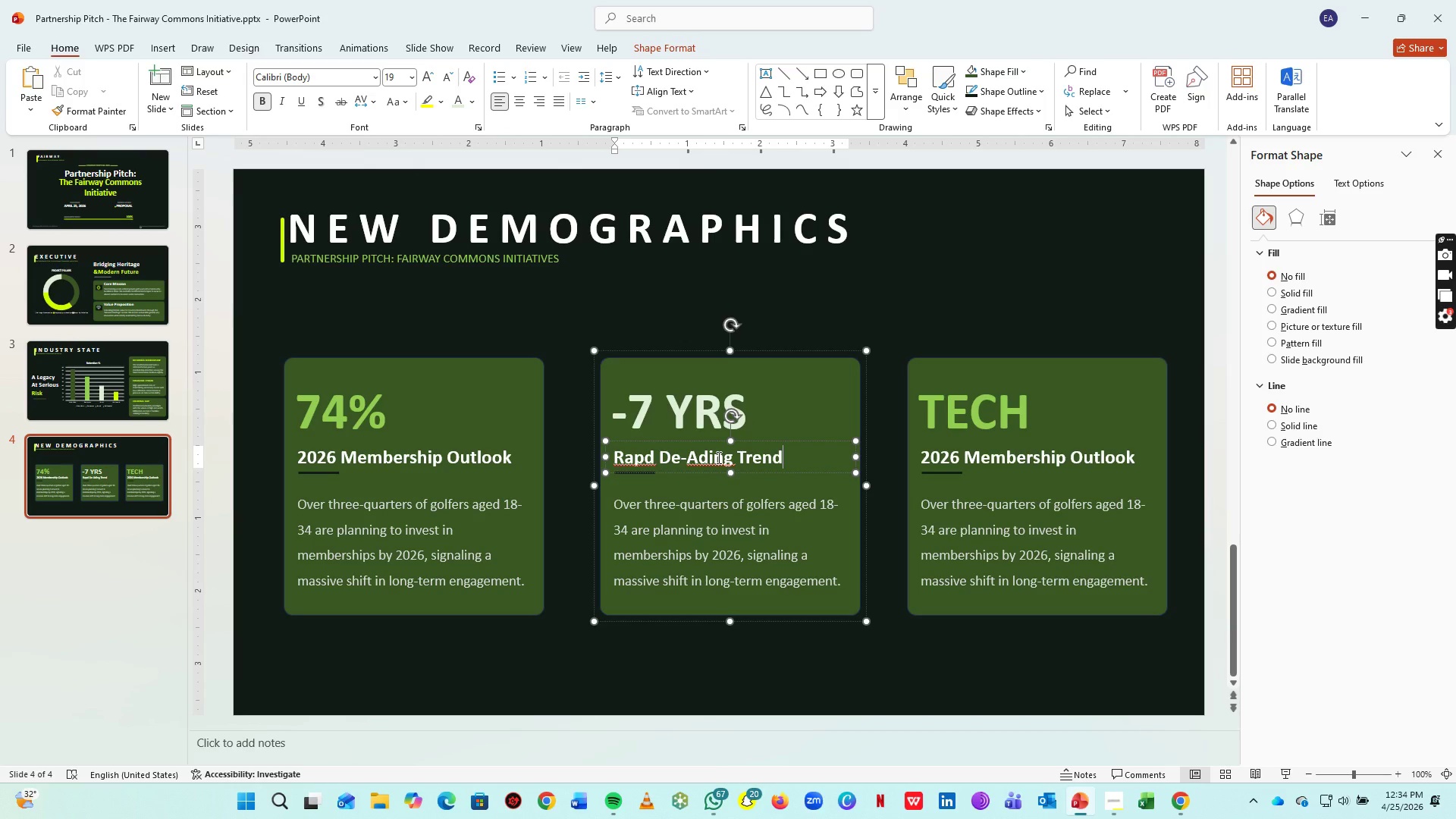 
right_click([717, 457])
 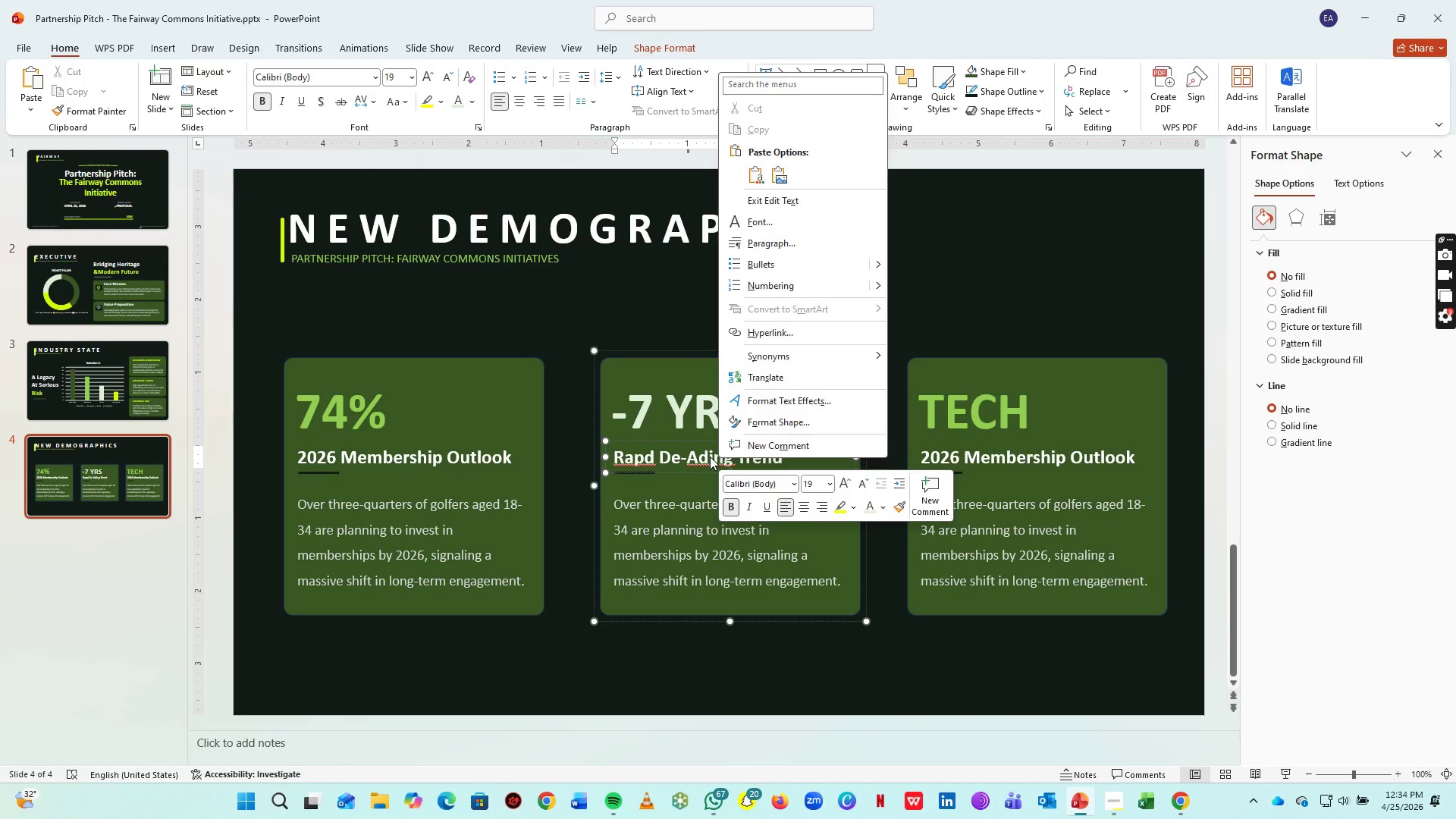 
double_click([708, 461])
 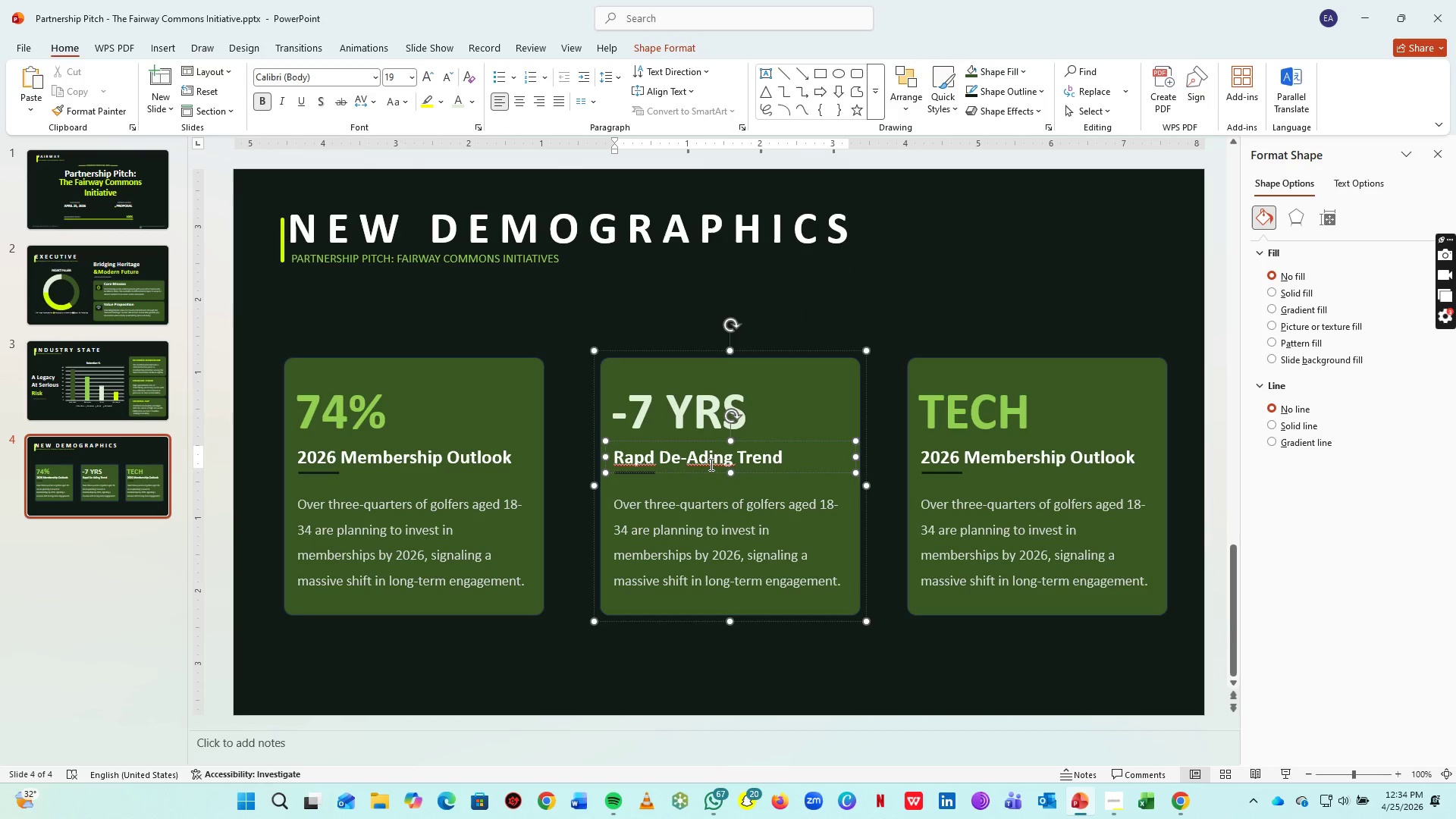 
key(Backspace)
 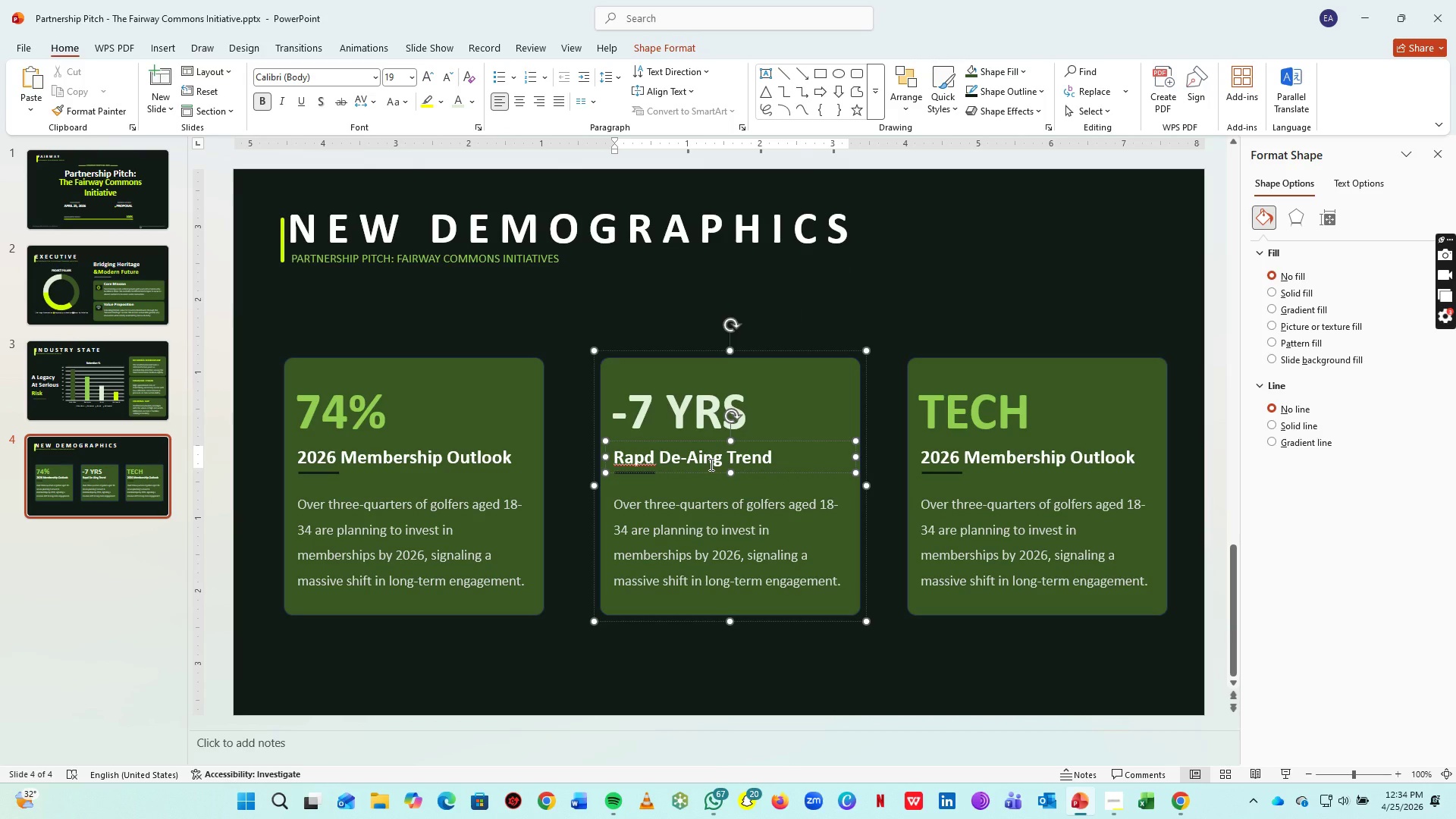 
key(G)
 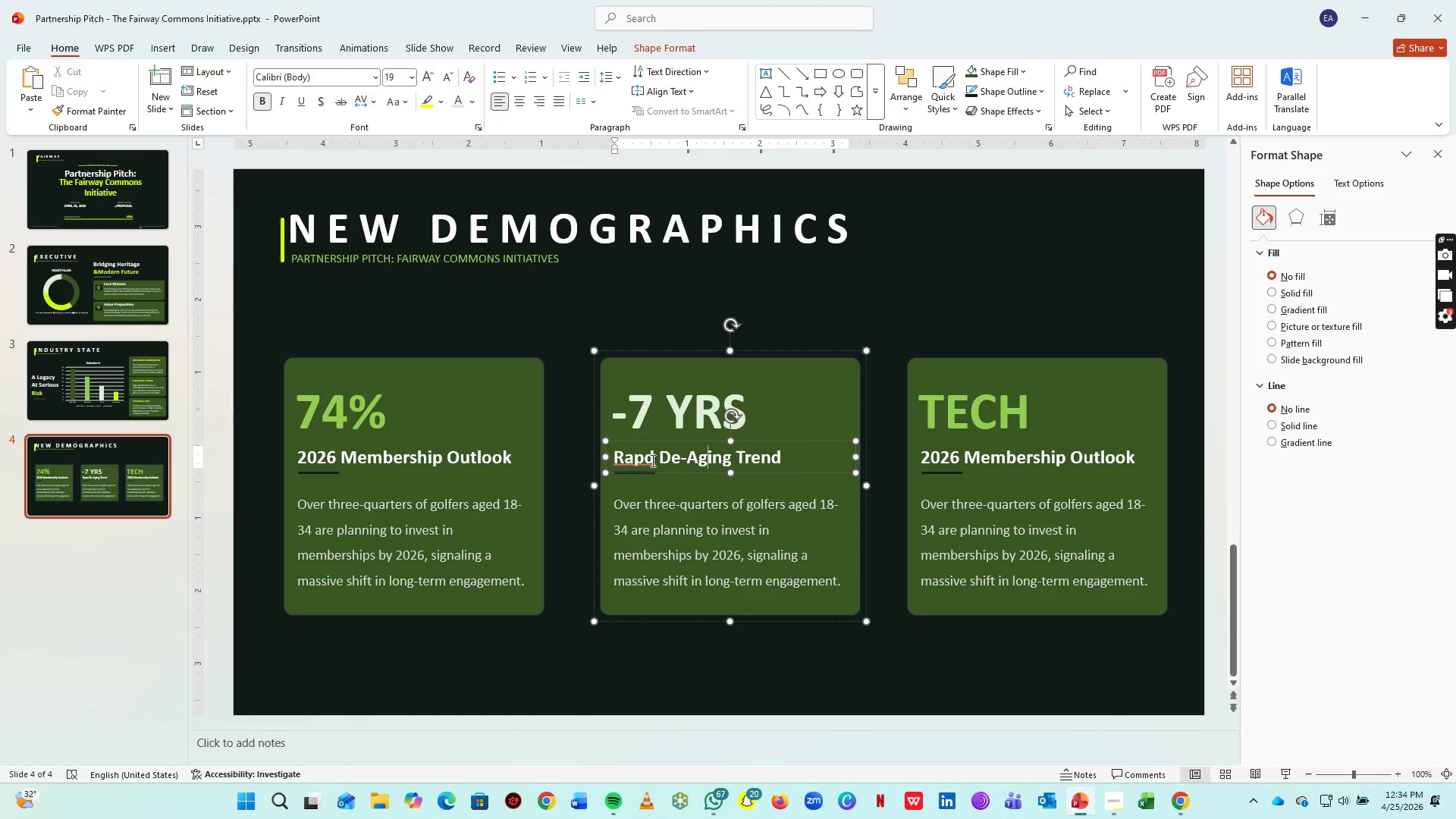 
left_click([648, 459])
 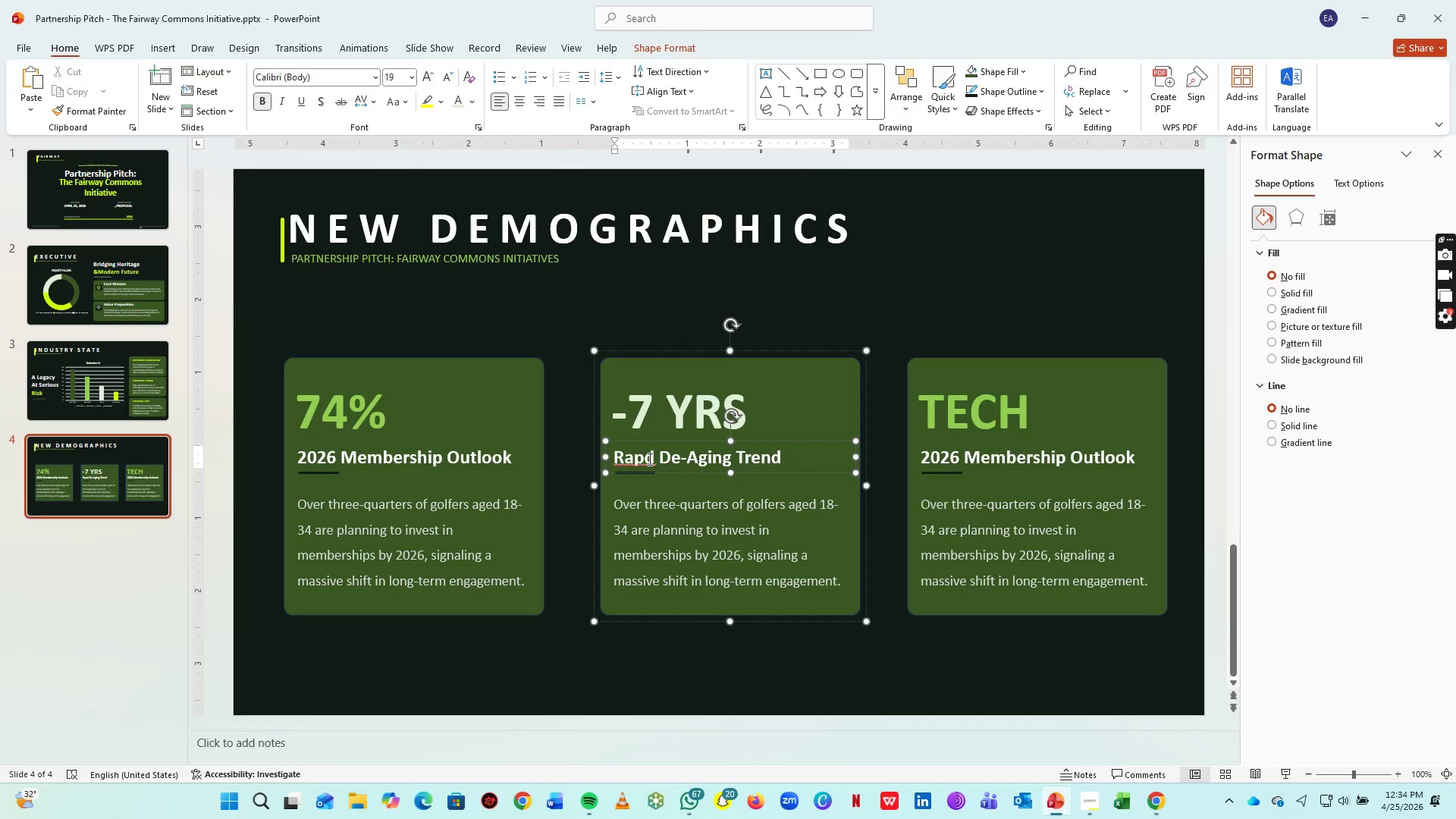 
key(I)
 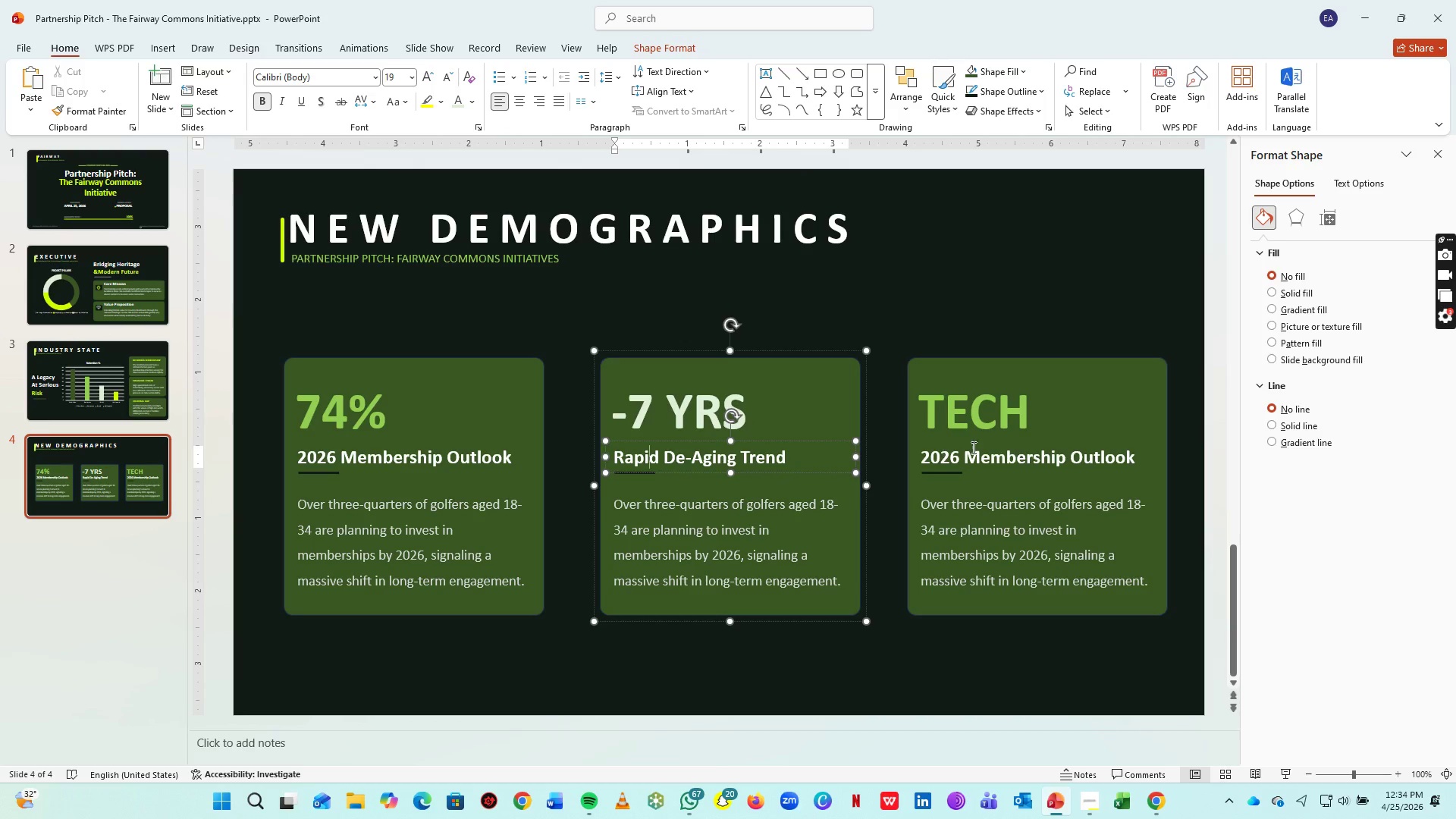 
left_click([988, 460])
 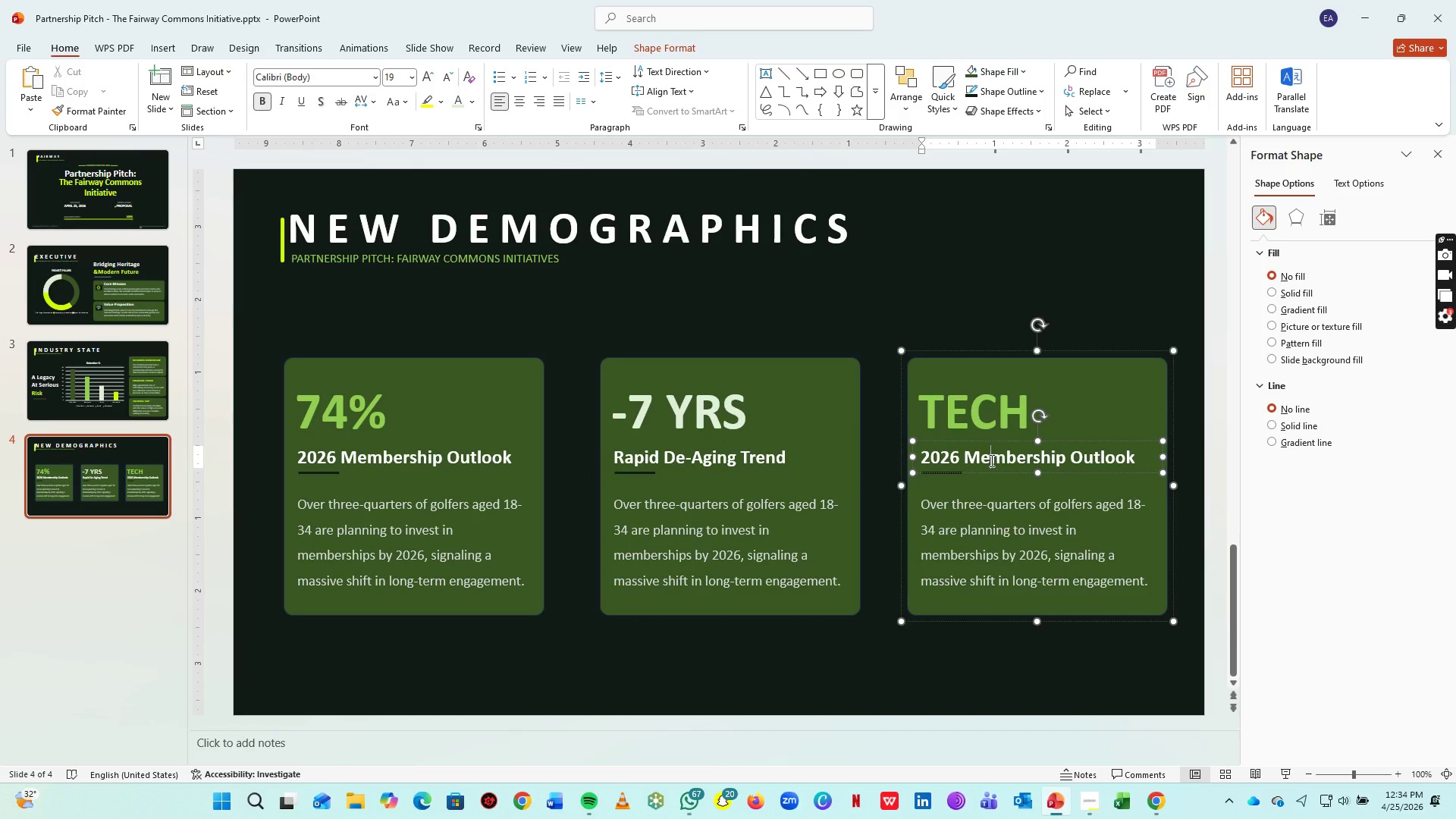 
key(Control+A)
 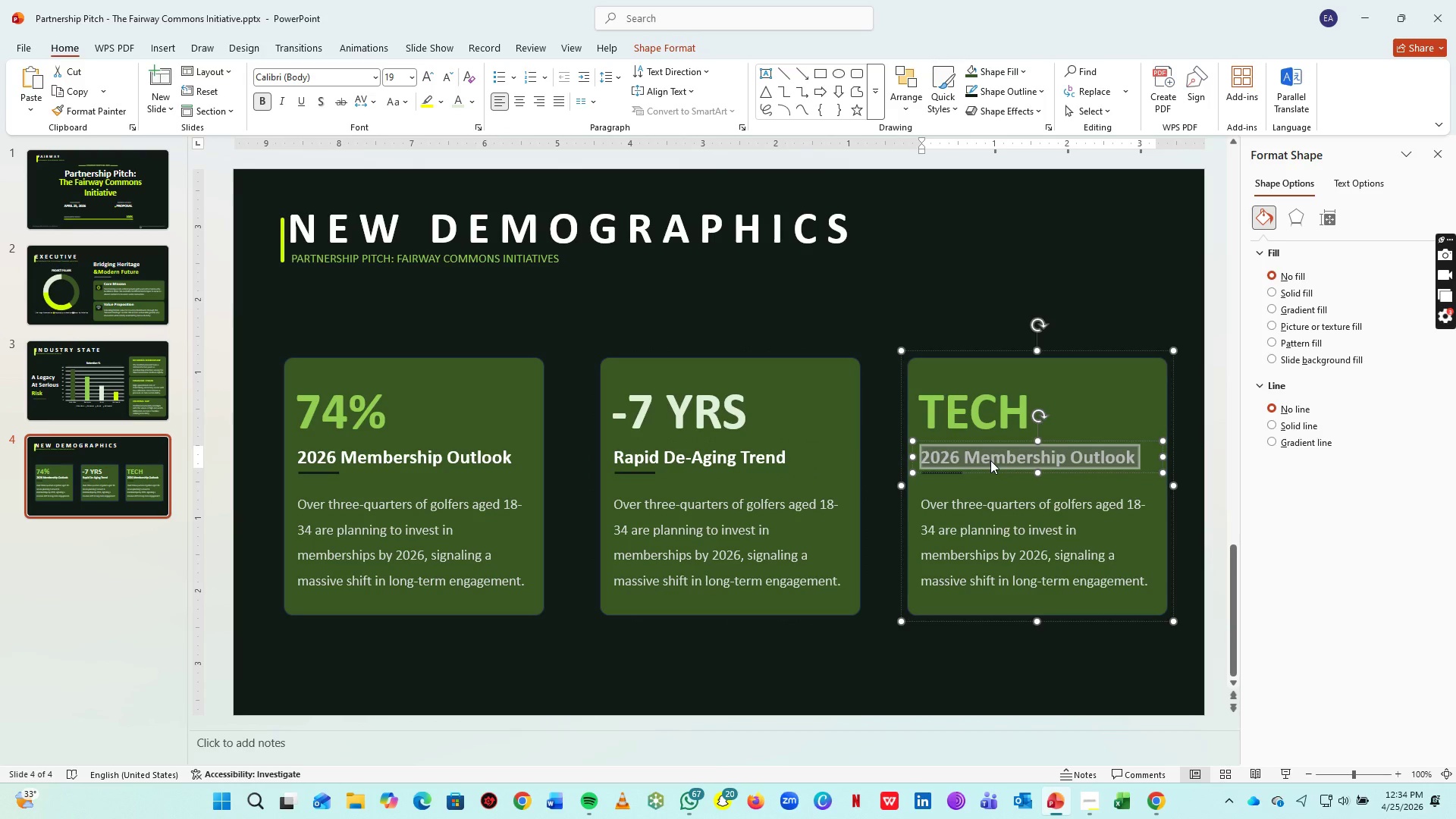 
type(Next-F)
key(Backspace)
type(Gen Market Pivot)
 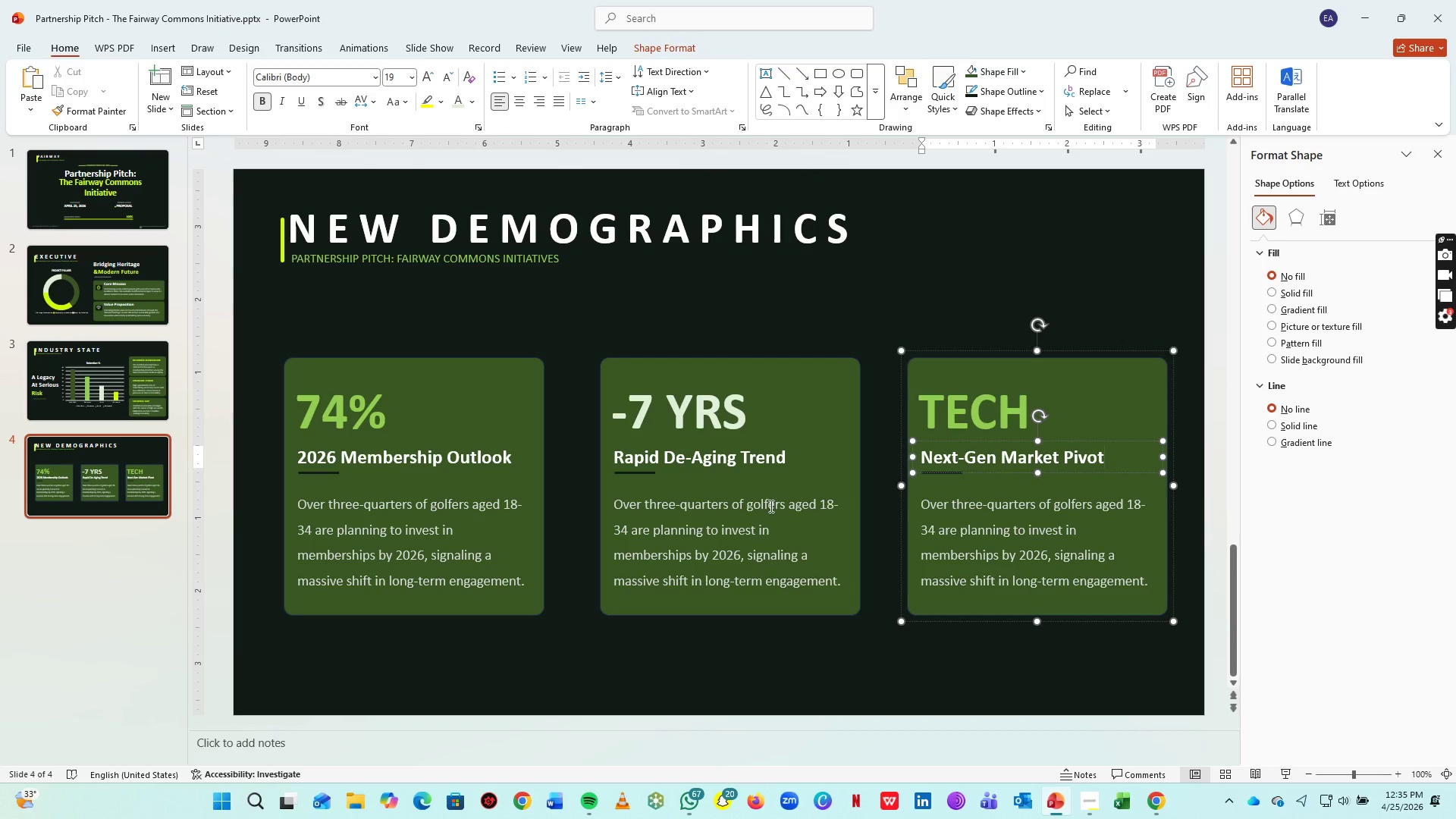 
left_click([755, 509])
 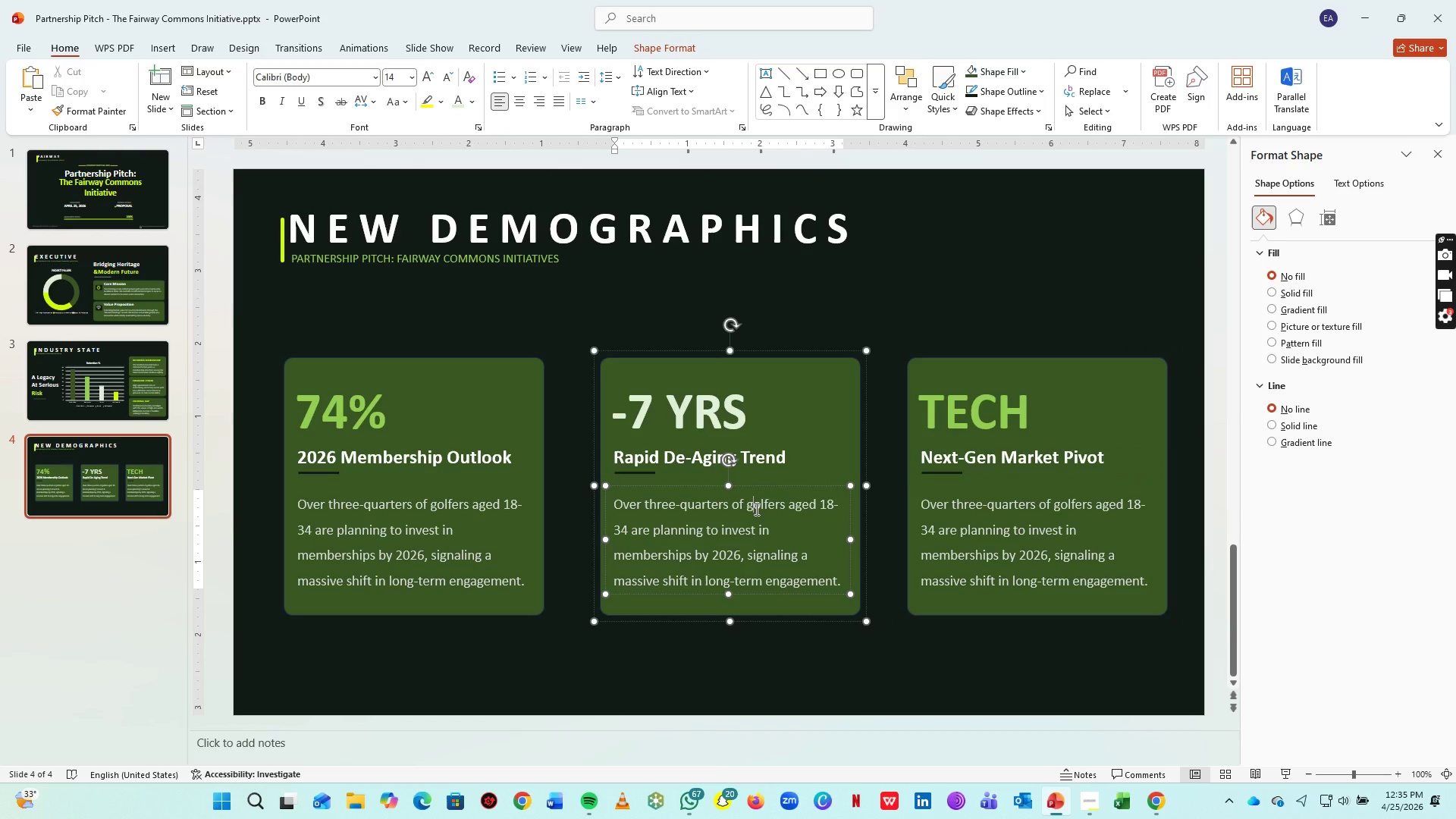 
key(Control+A)
 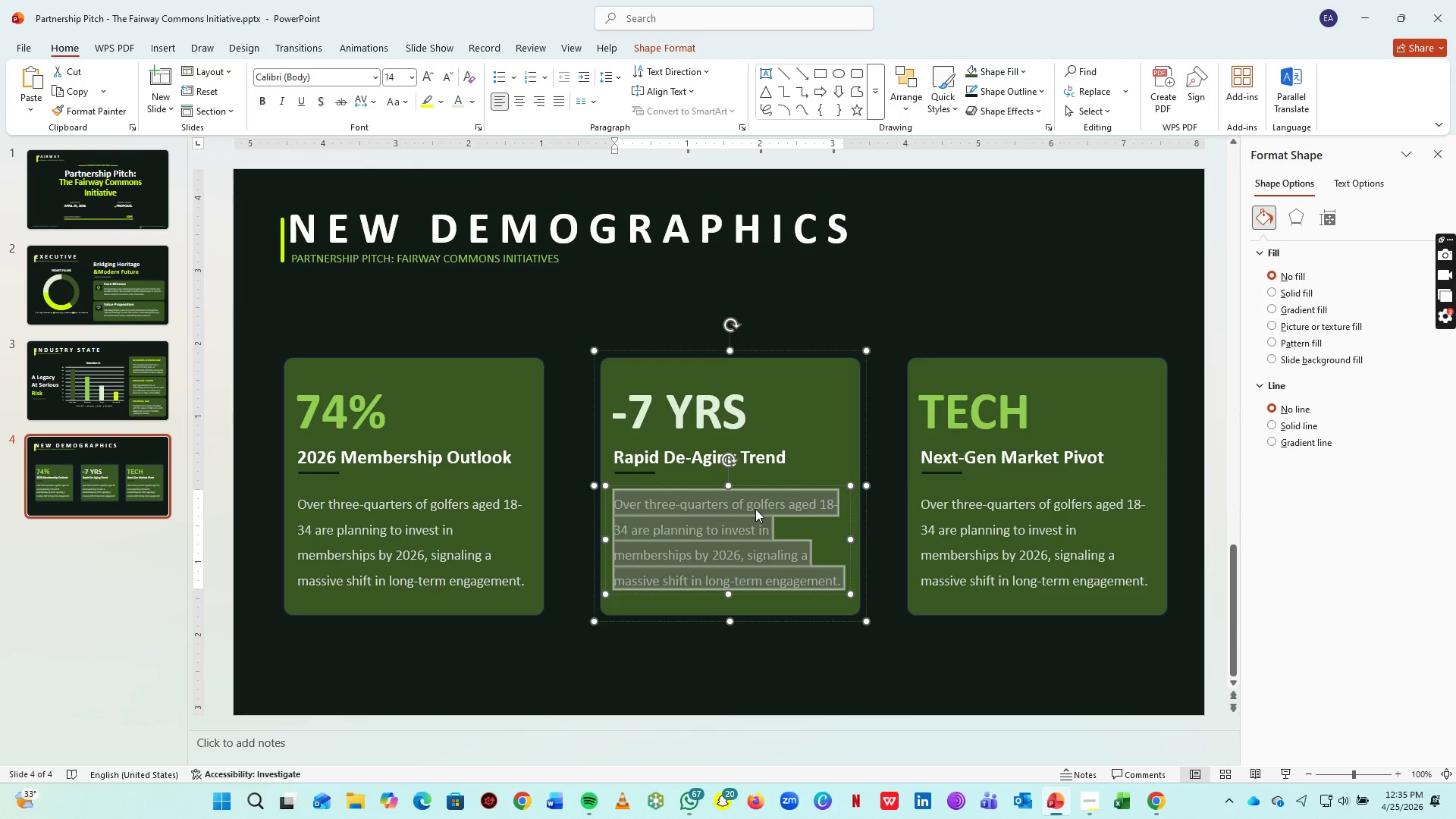 
type(The median visitors age has dropped by over 7 years since 2019. The game is v)
key(Backspace)
type(becoming)
 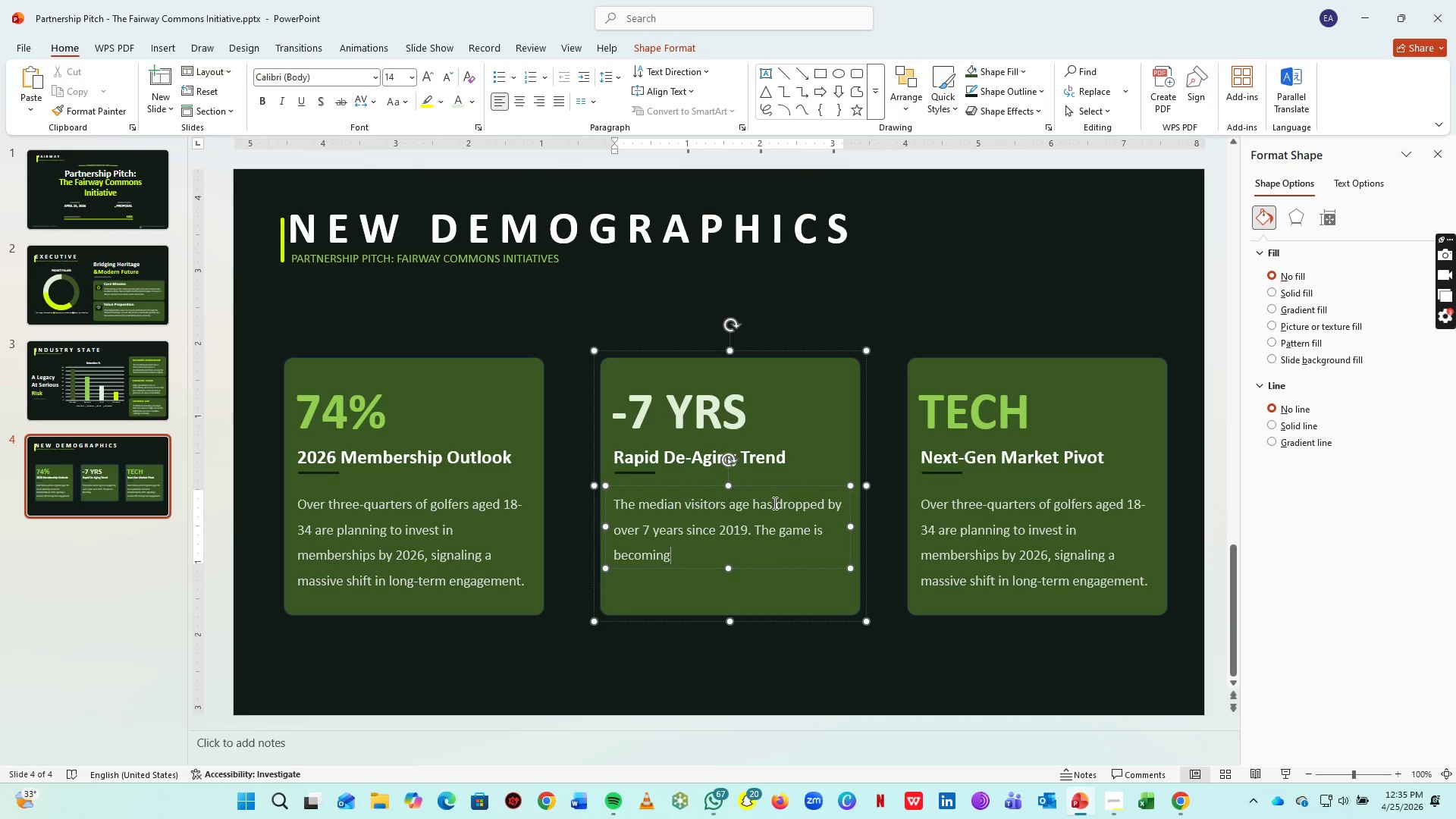 
type( signifi)
 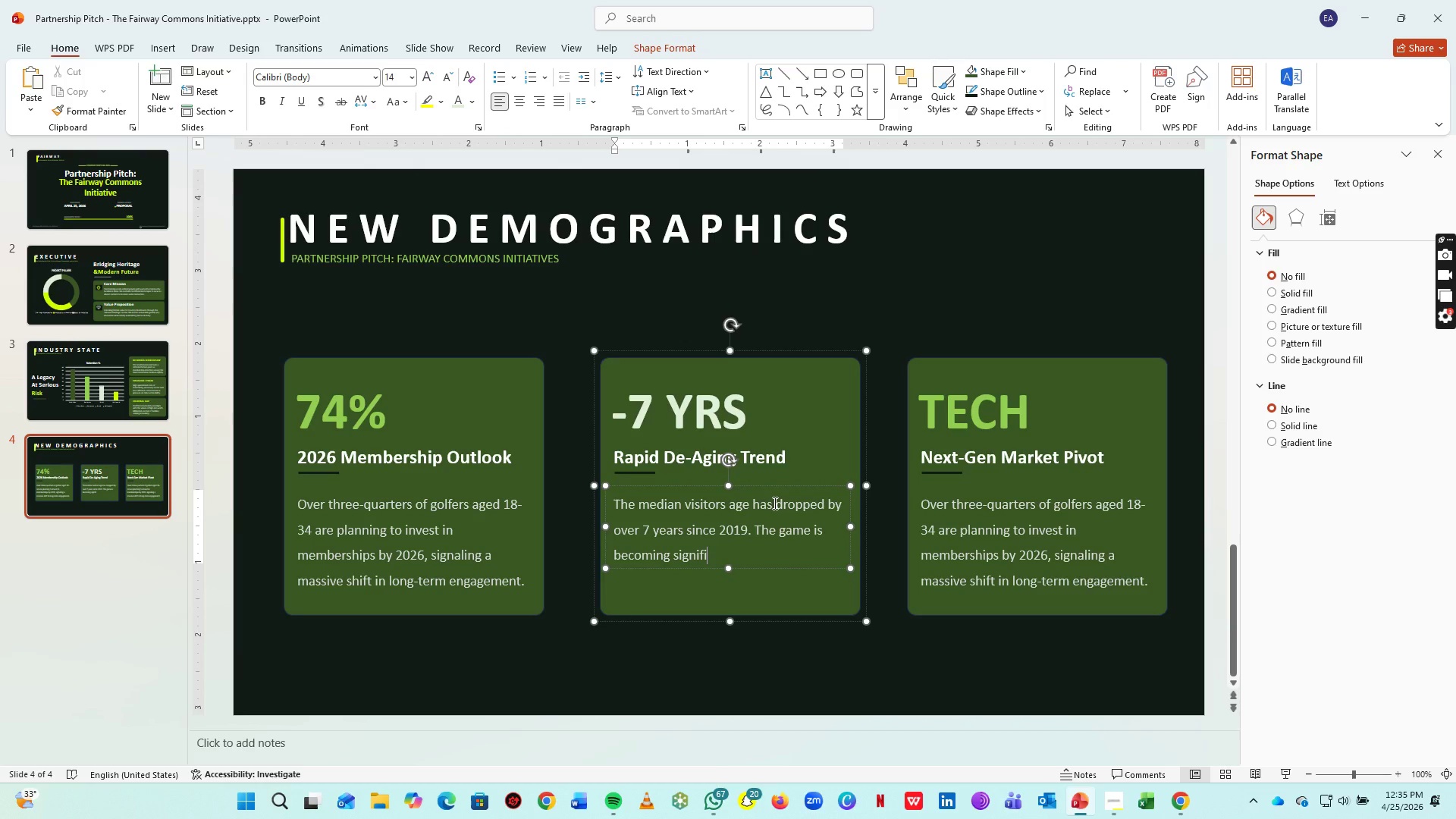 
type(cantly younger and more diverse.)
 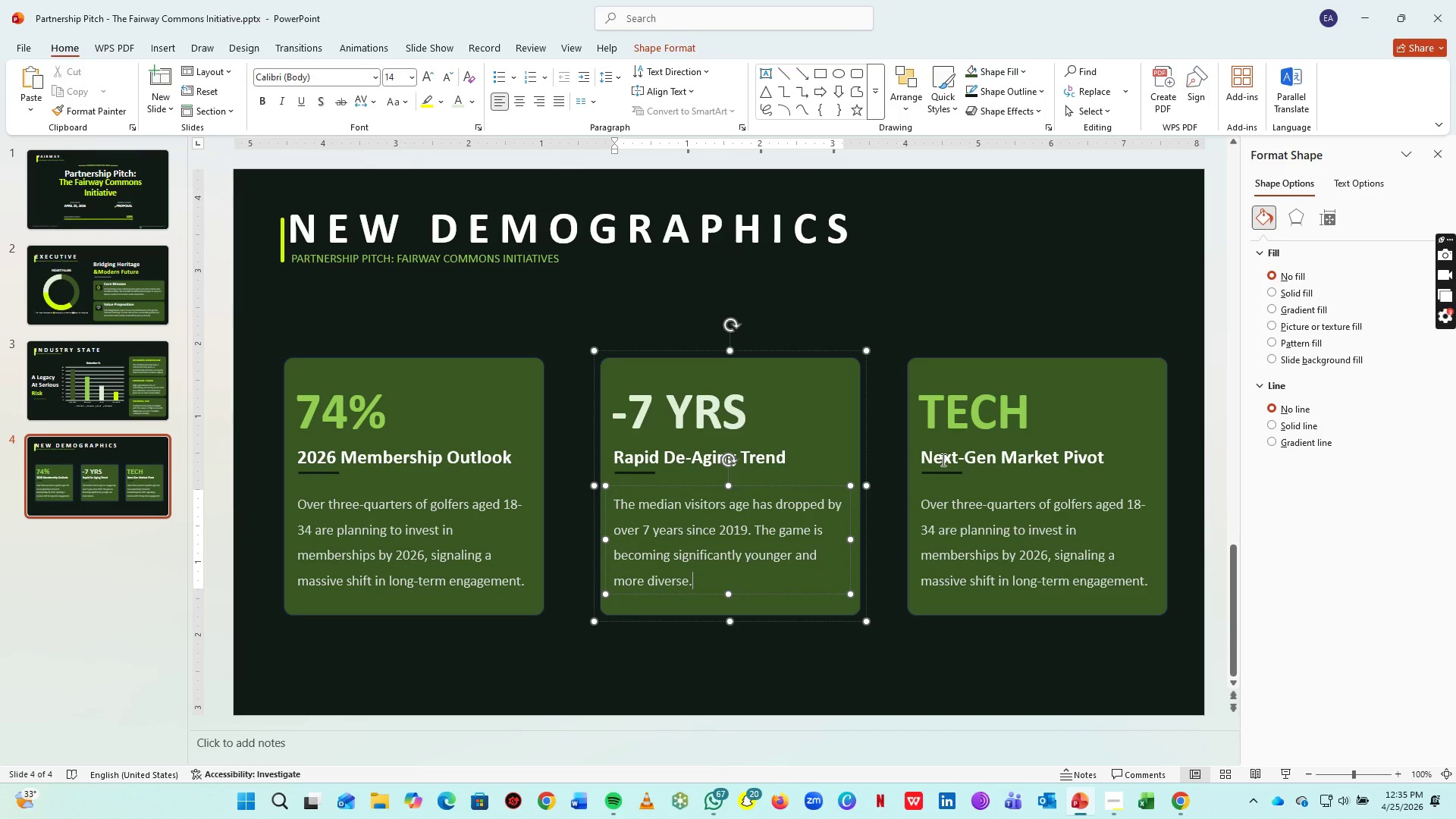 
key(Alt+Tab)